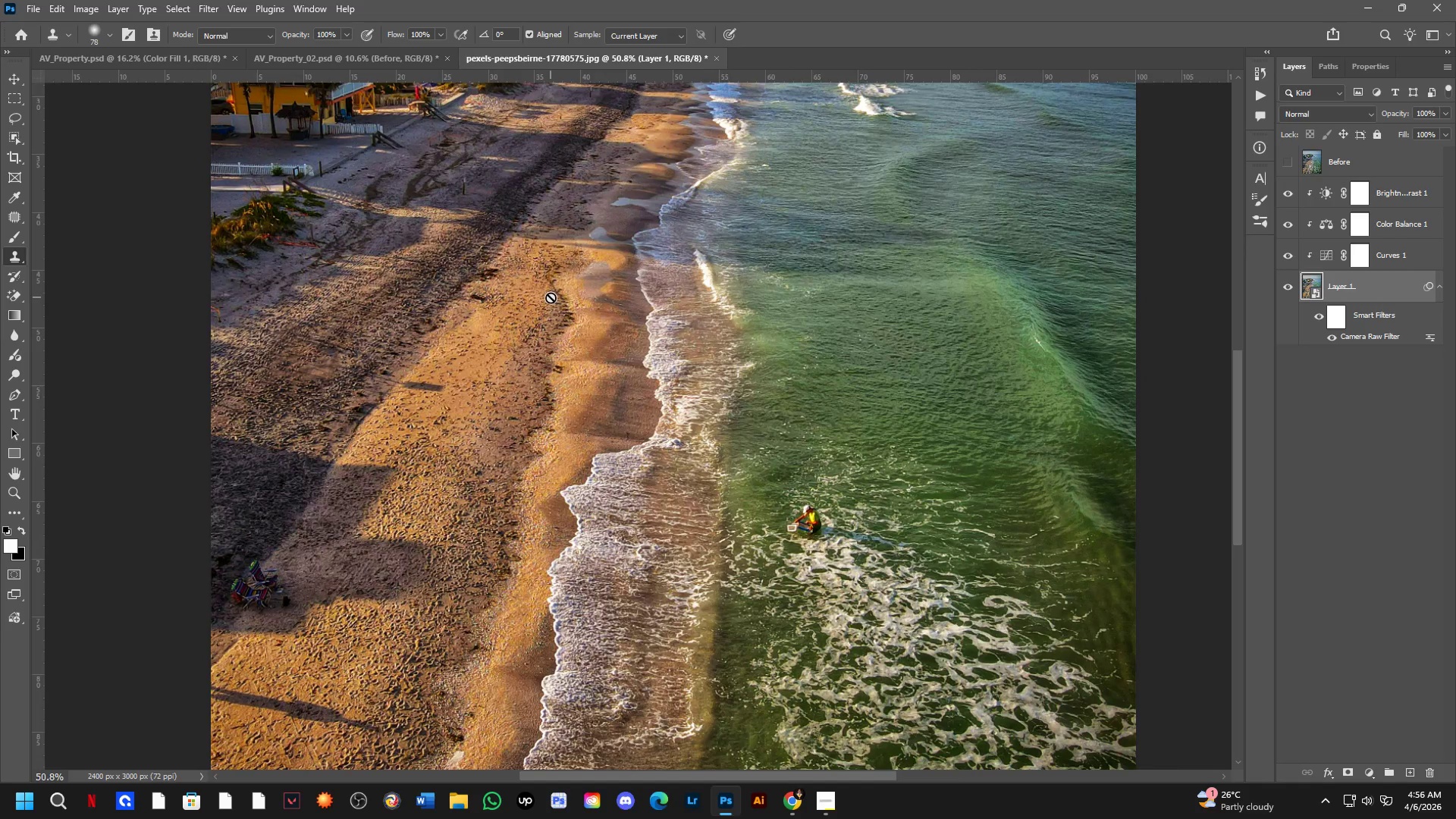 
scroll: coordinate [535, 381], scroll_direction: up, amount: 6.0
 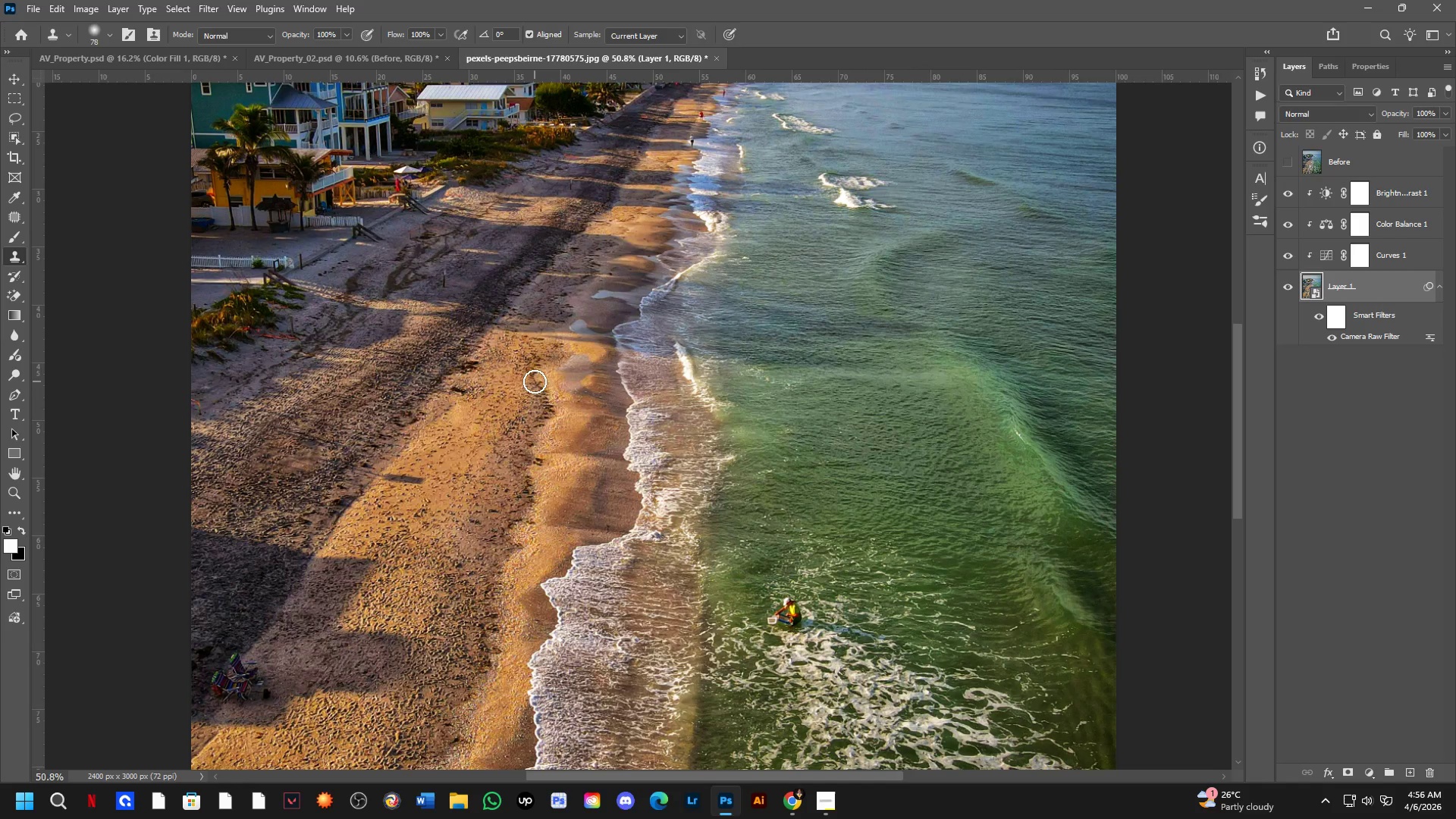 
hold_key(key=Space, duration=0.66)
 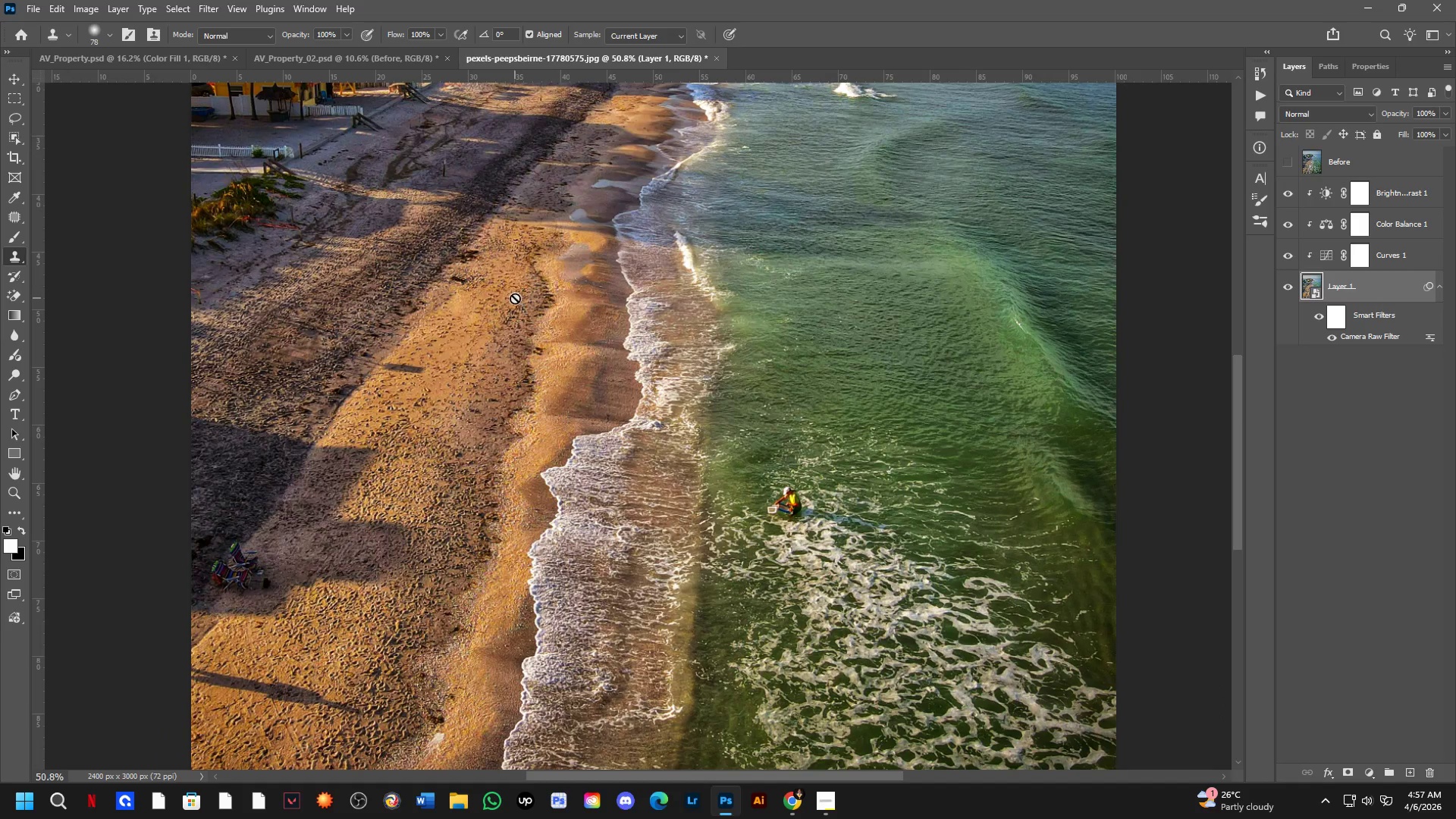 
scroll: coordinate [551, 297], scroll_direction: up, amount: 3.0
 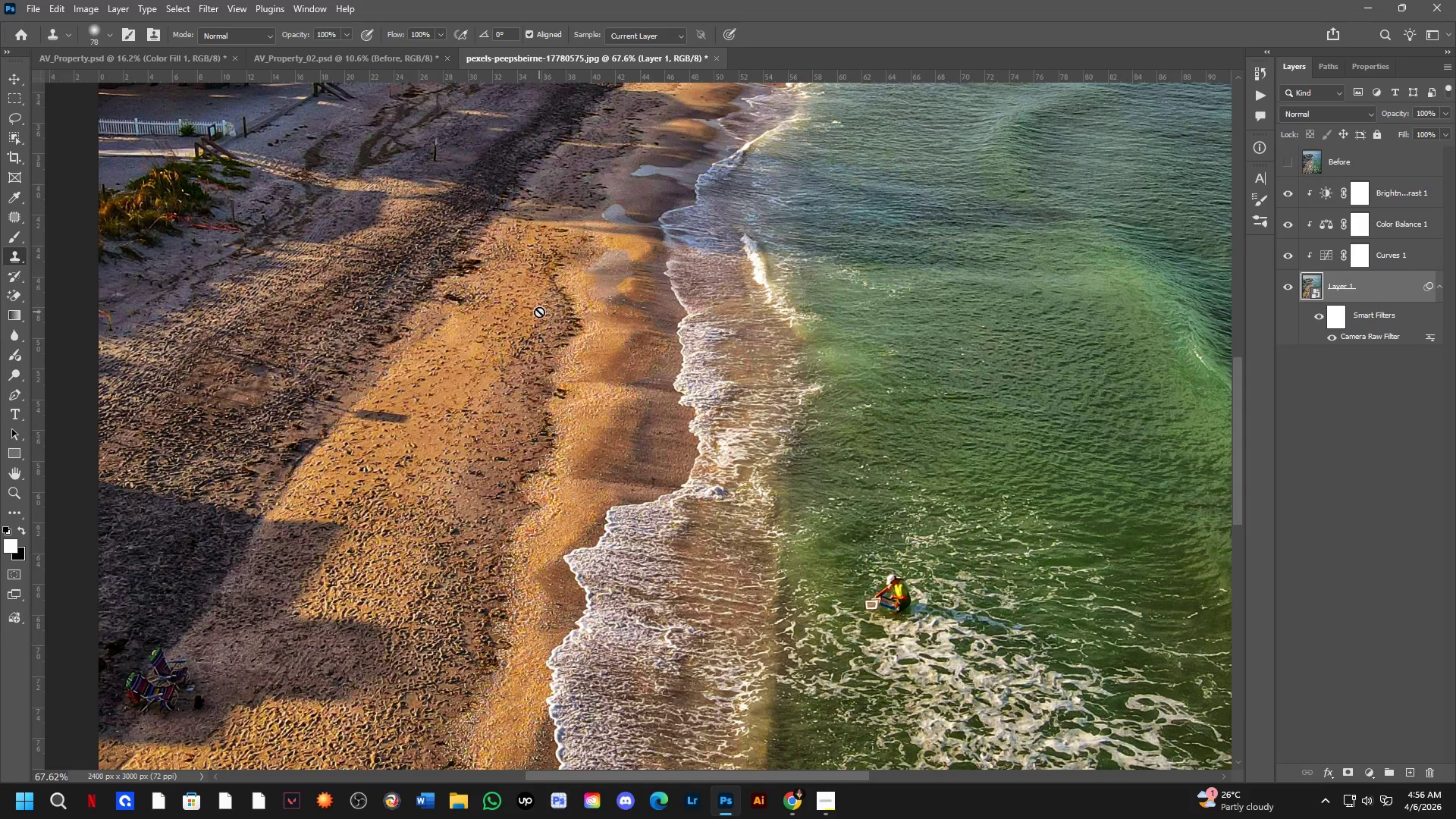 
left_click_drag(start_coordinate=[536, 319], to_coordinate=[521, 295])
 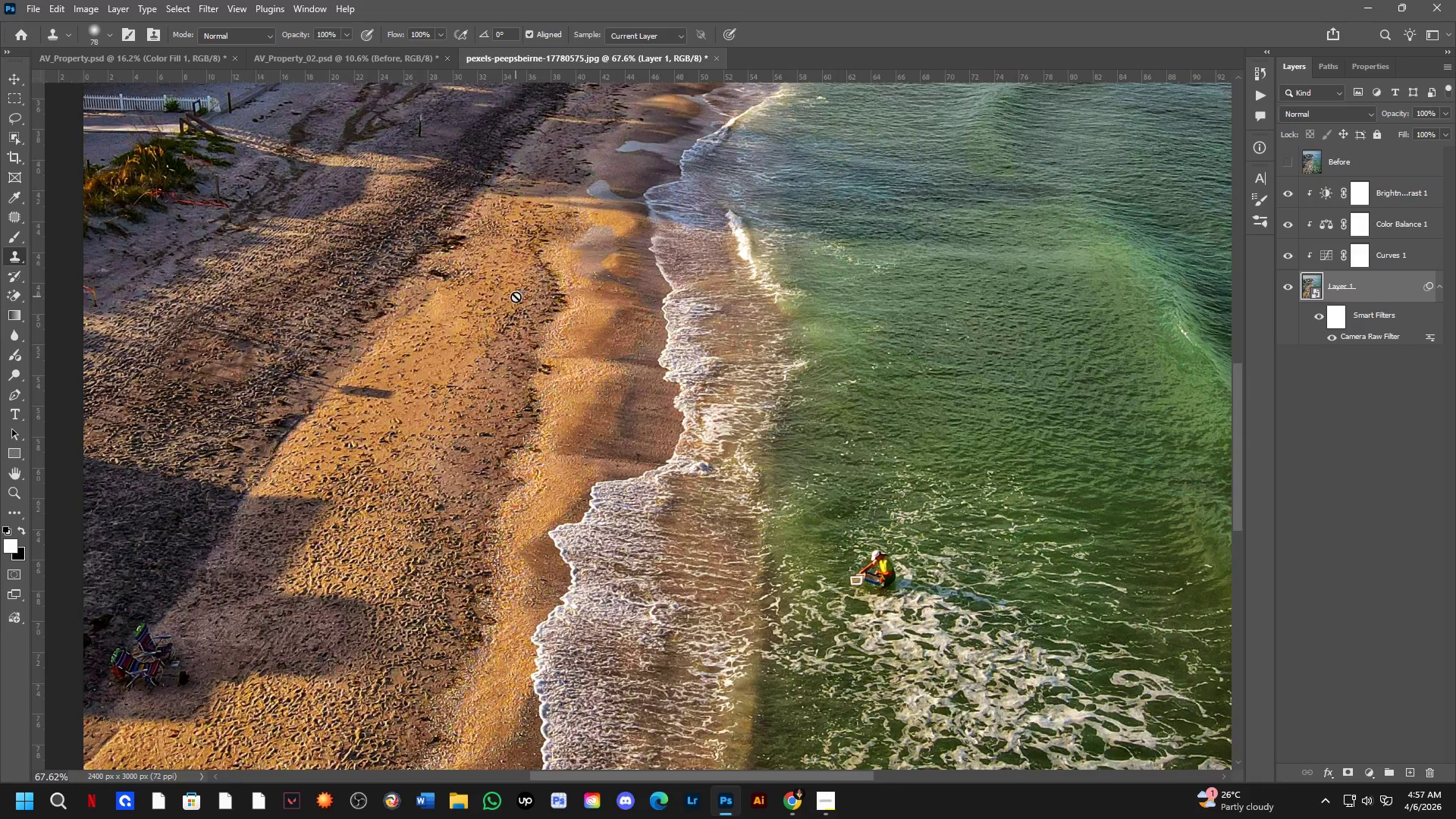 
scroll: coordinate [515, 297], scroll_direction: down, amount: 3.0
 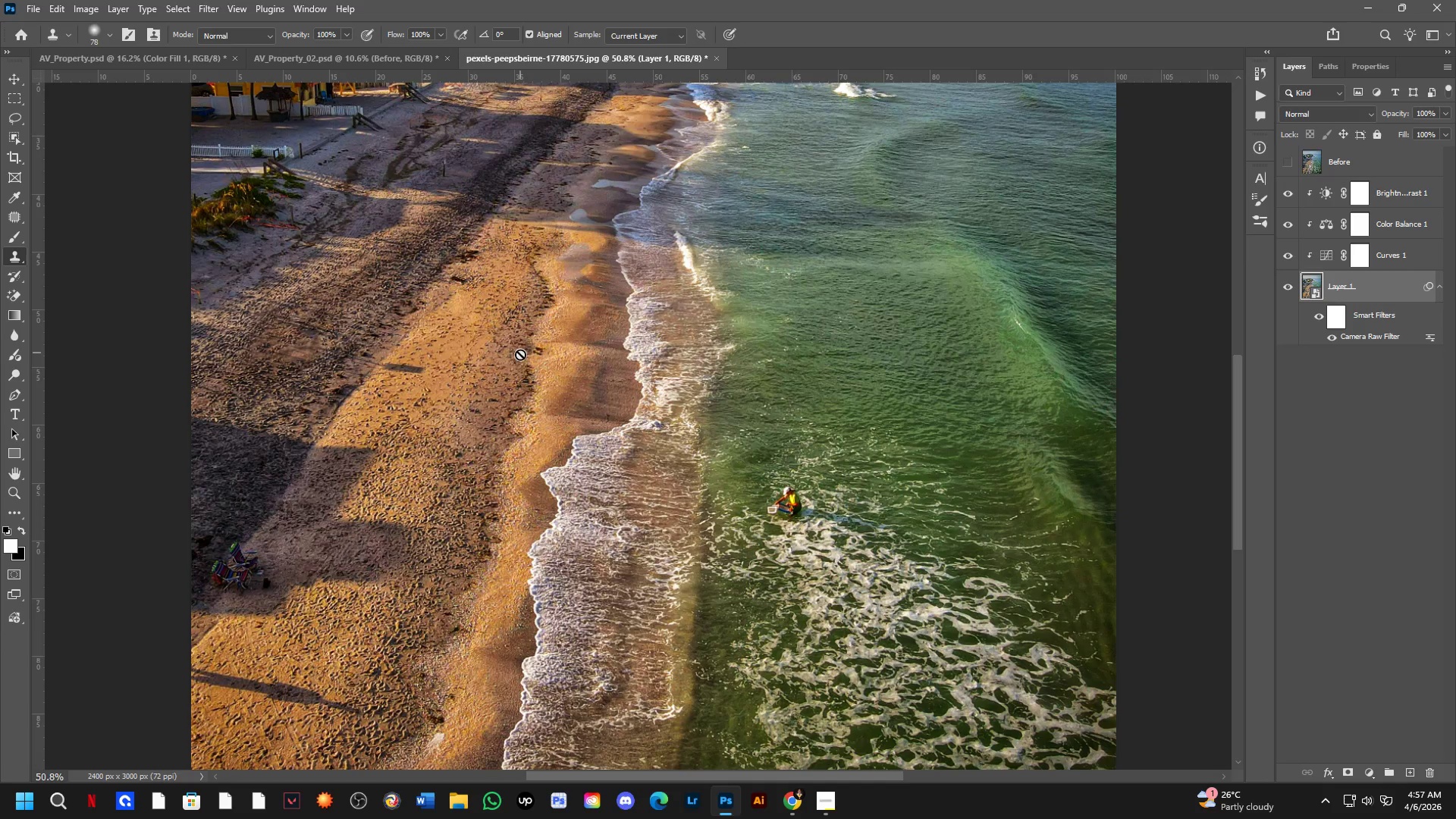 
hold_key(key=Space, duration=0.45)
 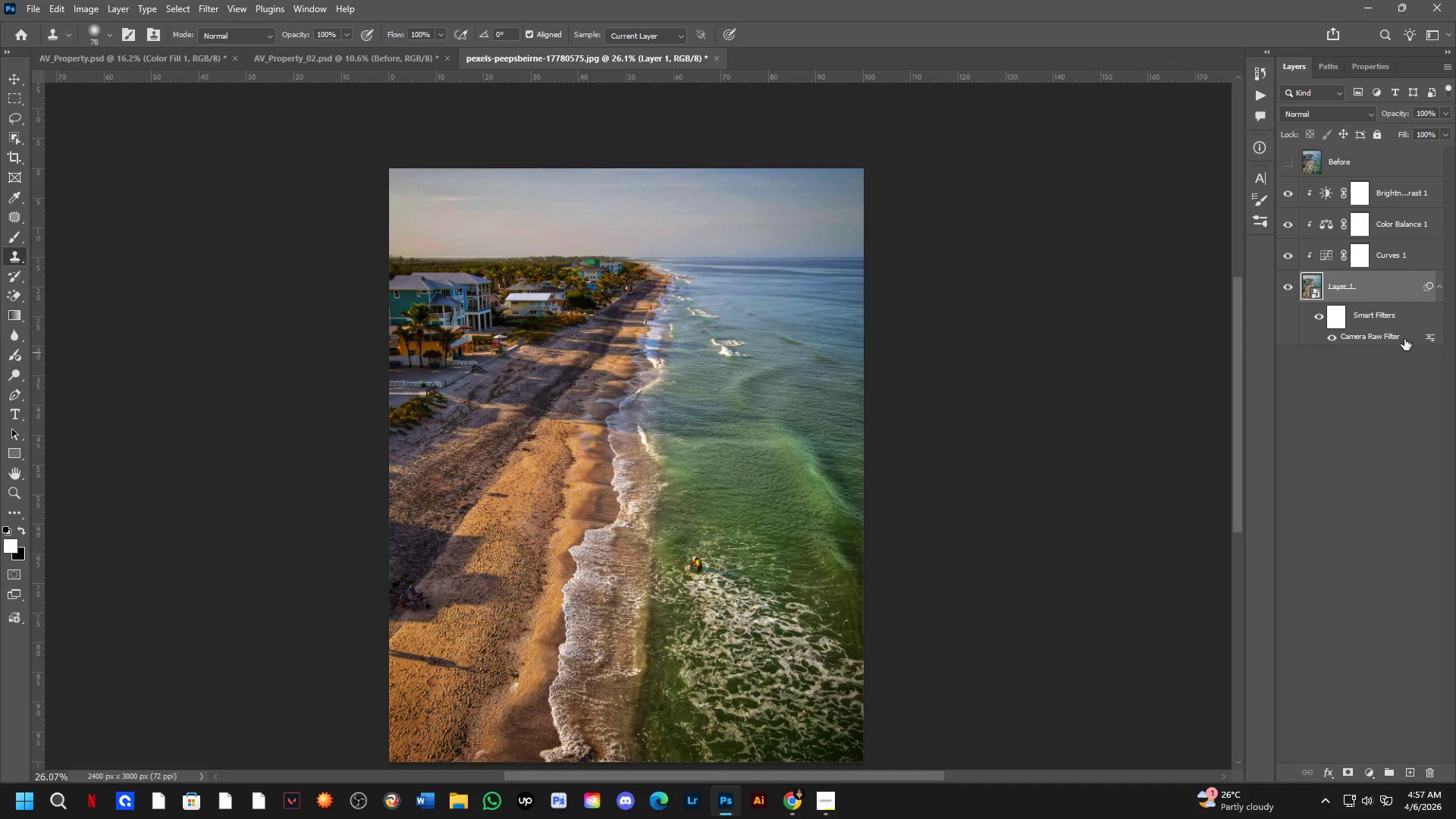 
left_click_drag(start_coordinate=[637, 370], to_coordinate=[640, 467])
 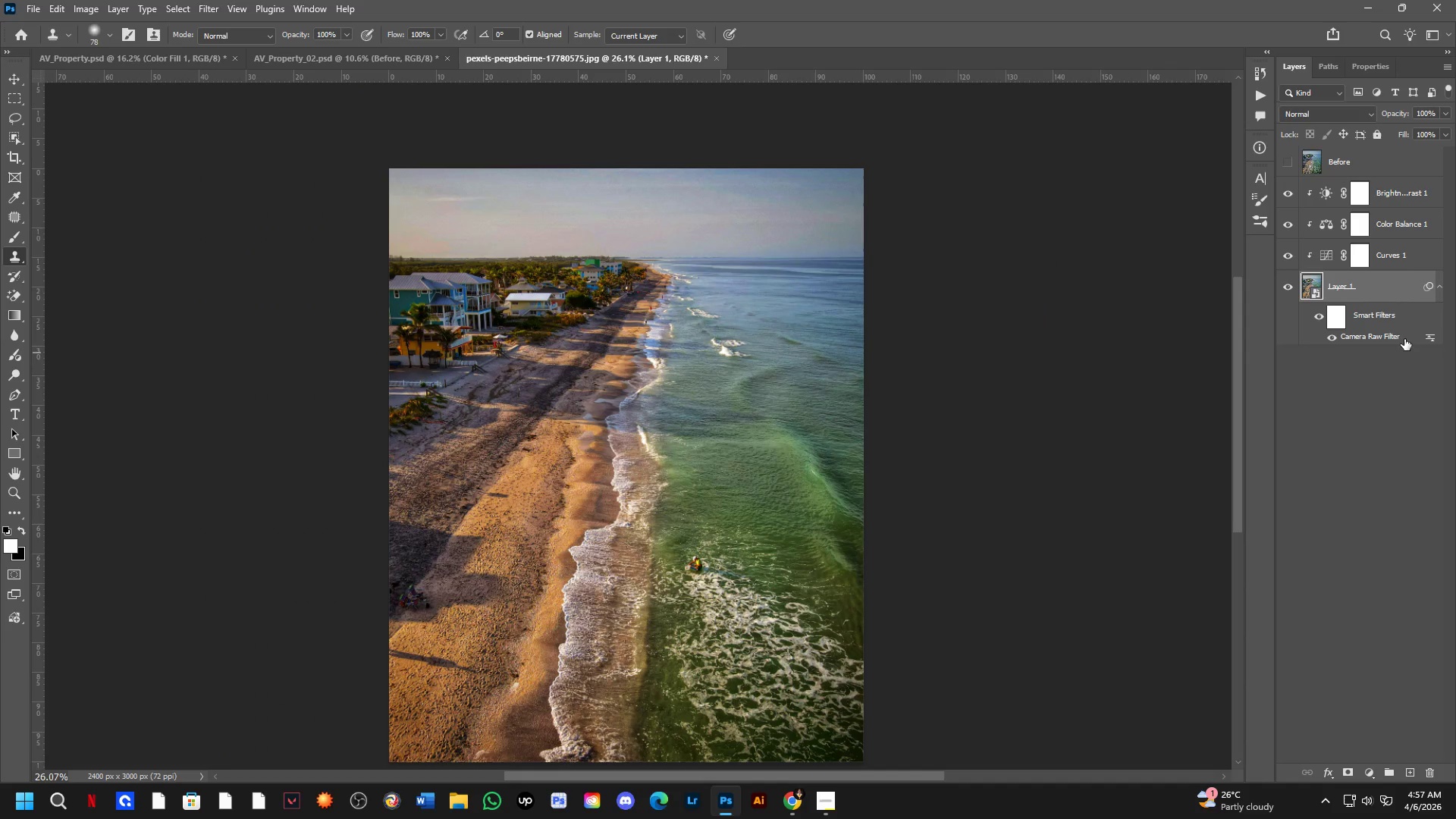 
scroll: coordinate [592, 430], scroll_direction: down, amount: 7.0
 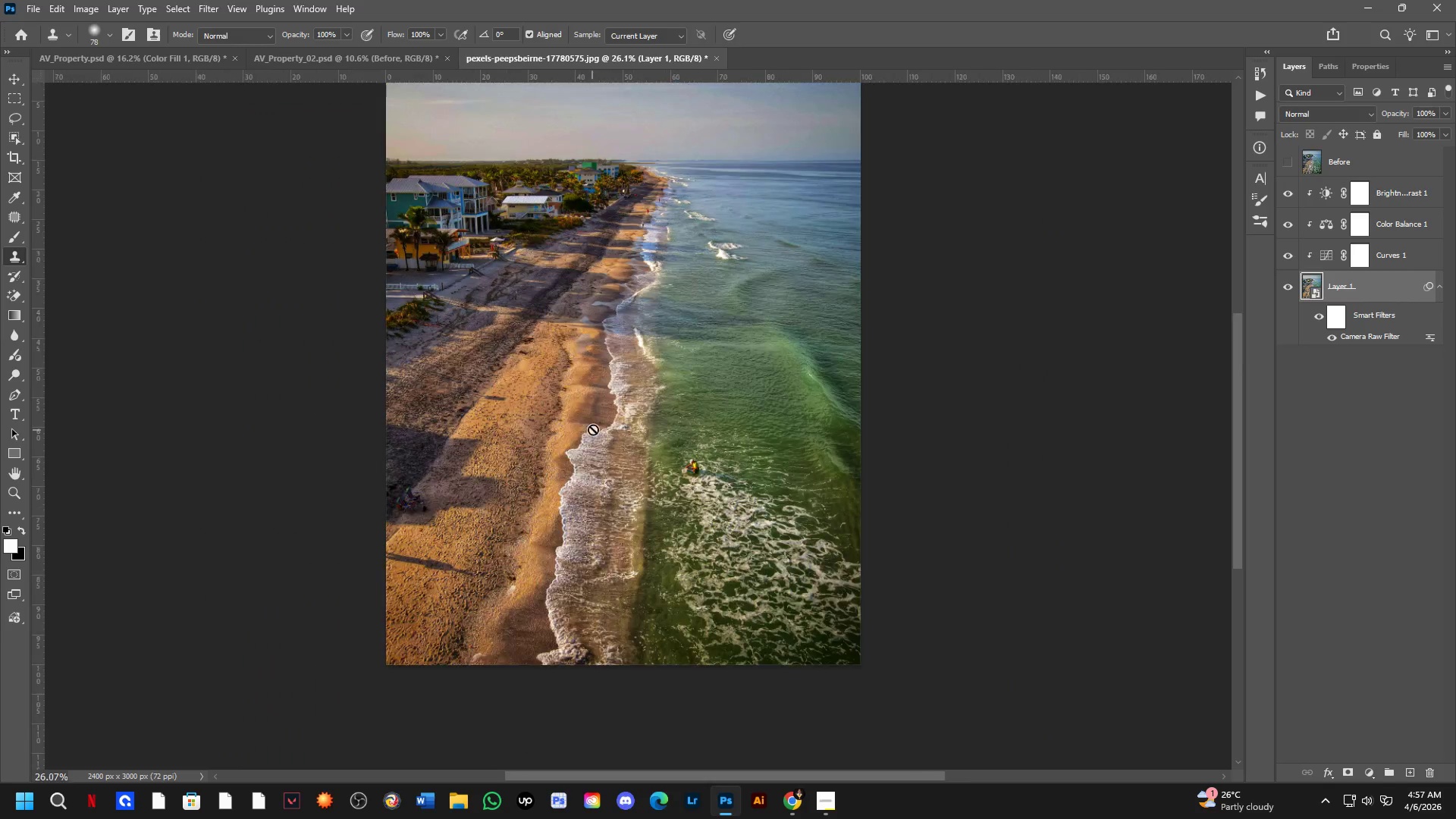 
double_click([1404, 339])
 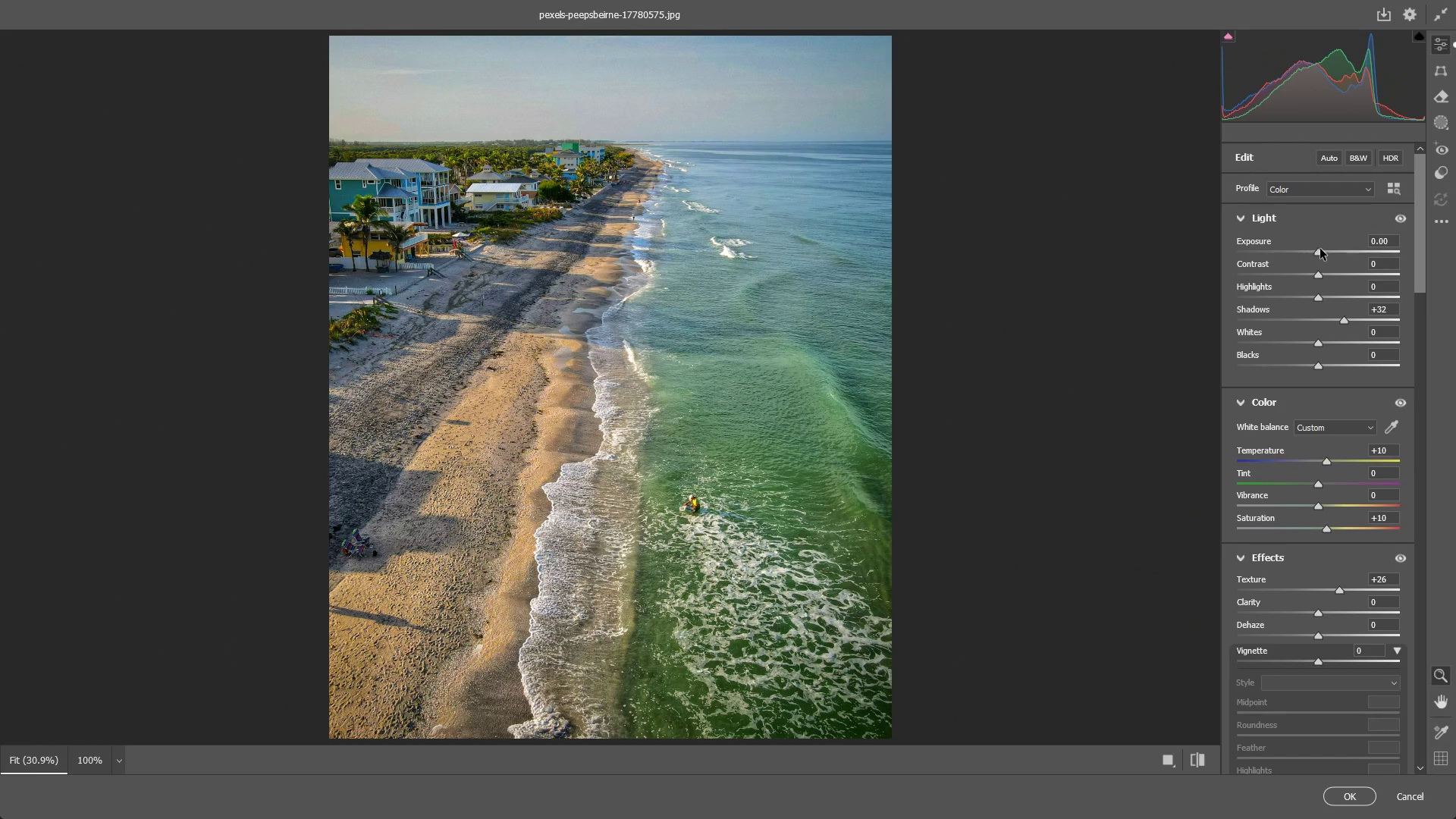 
key(Alt+Tab)